 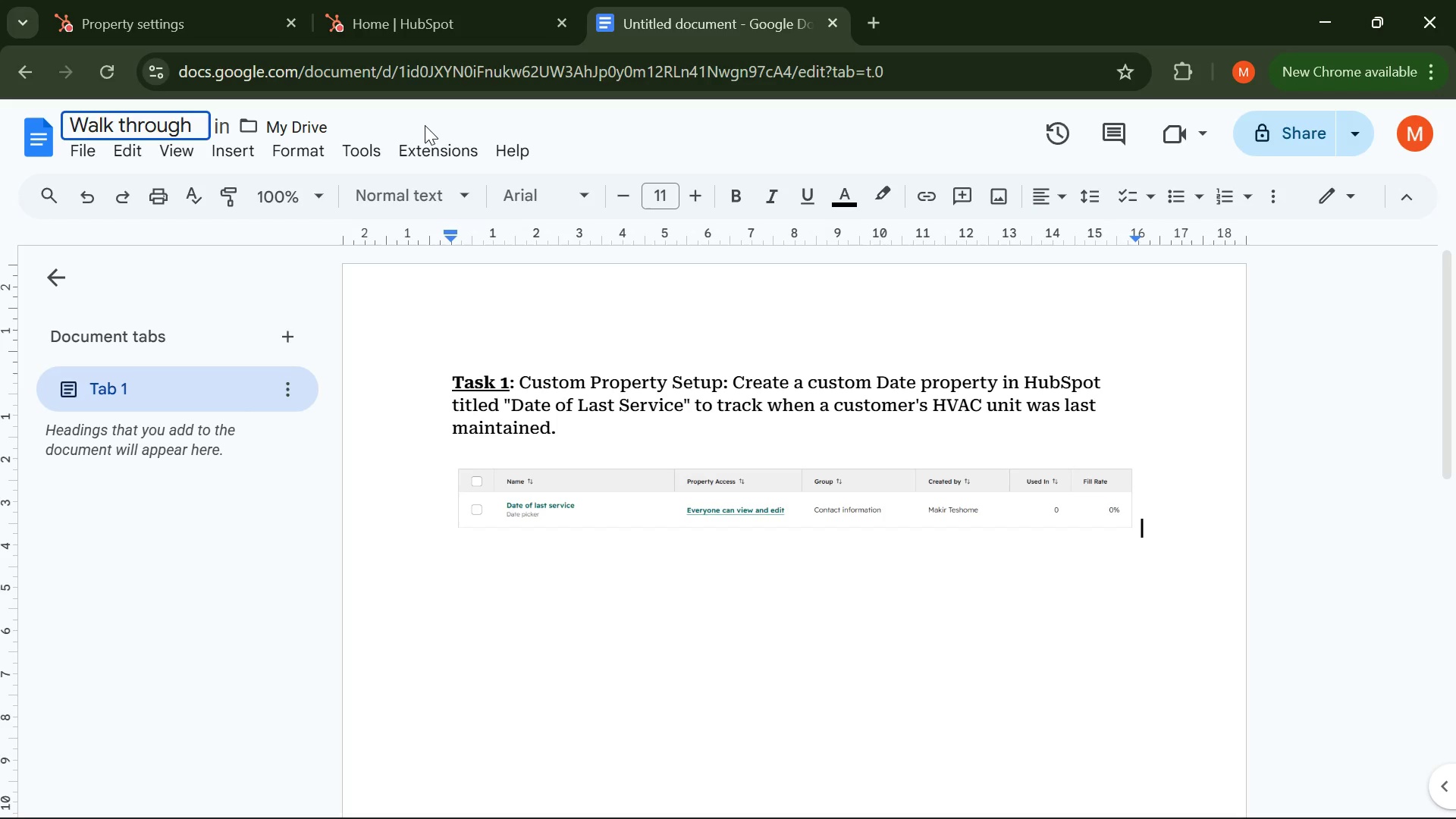 
key(Enter)
 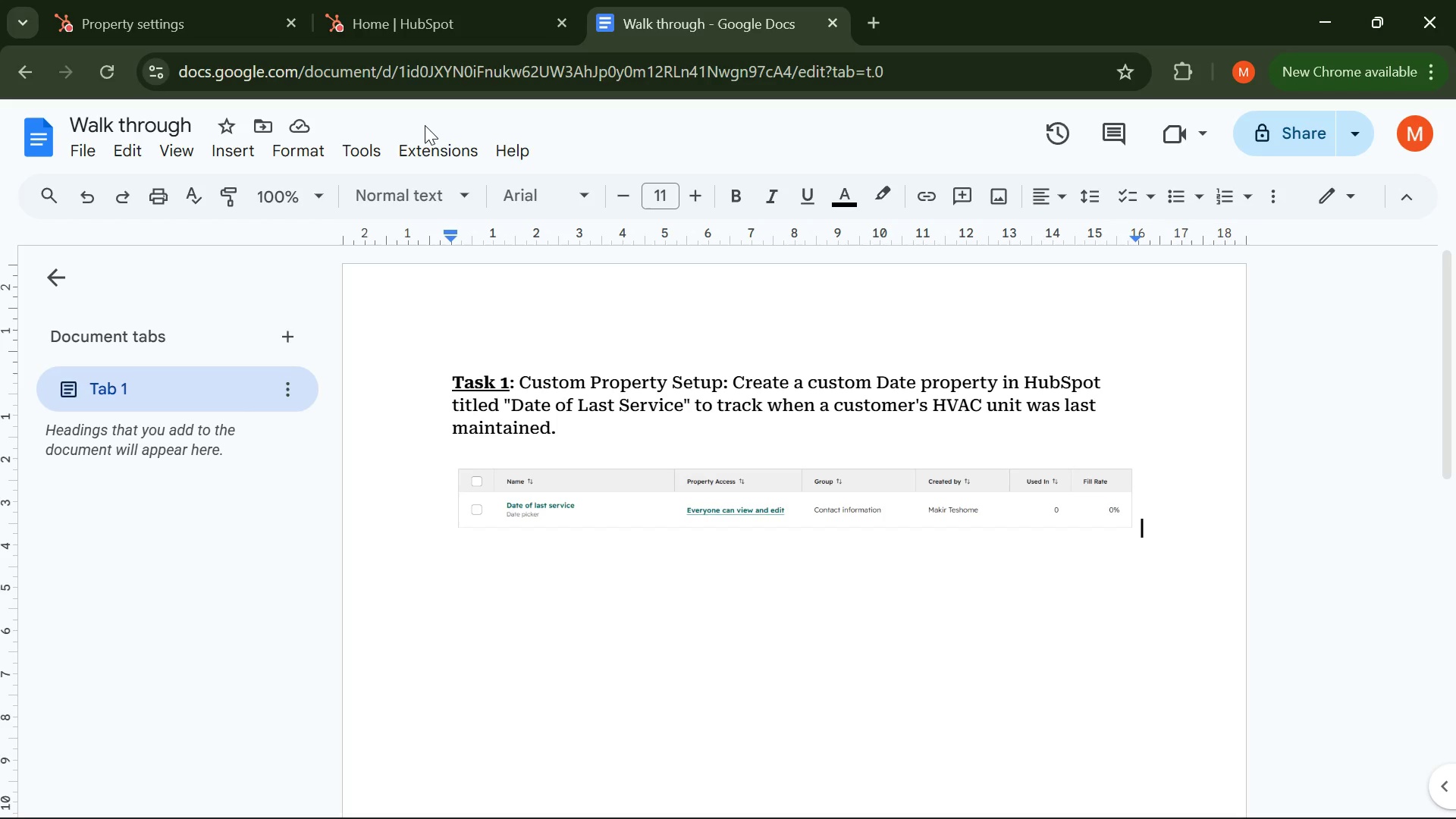 
key(Enter)
 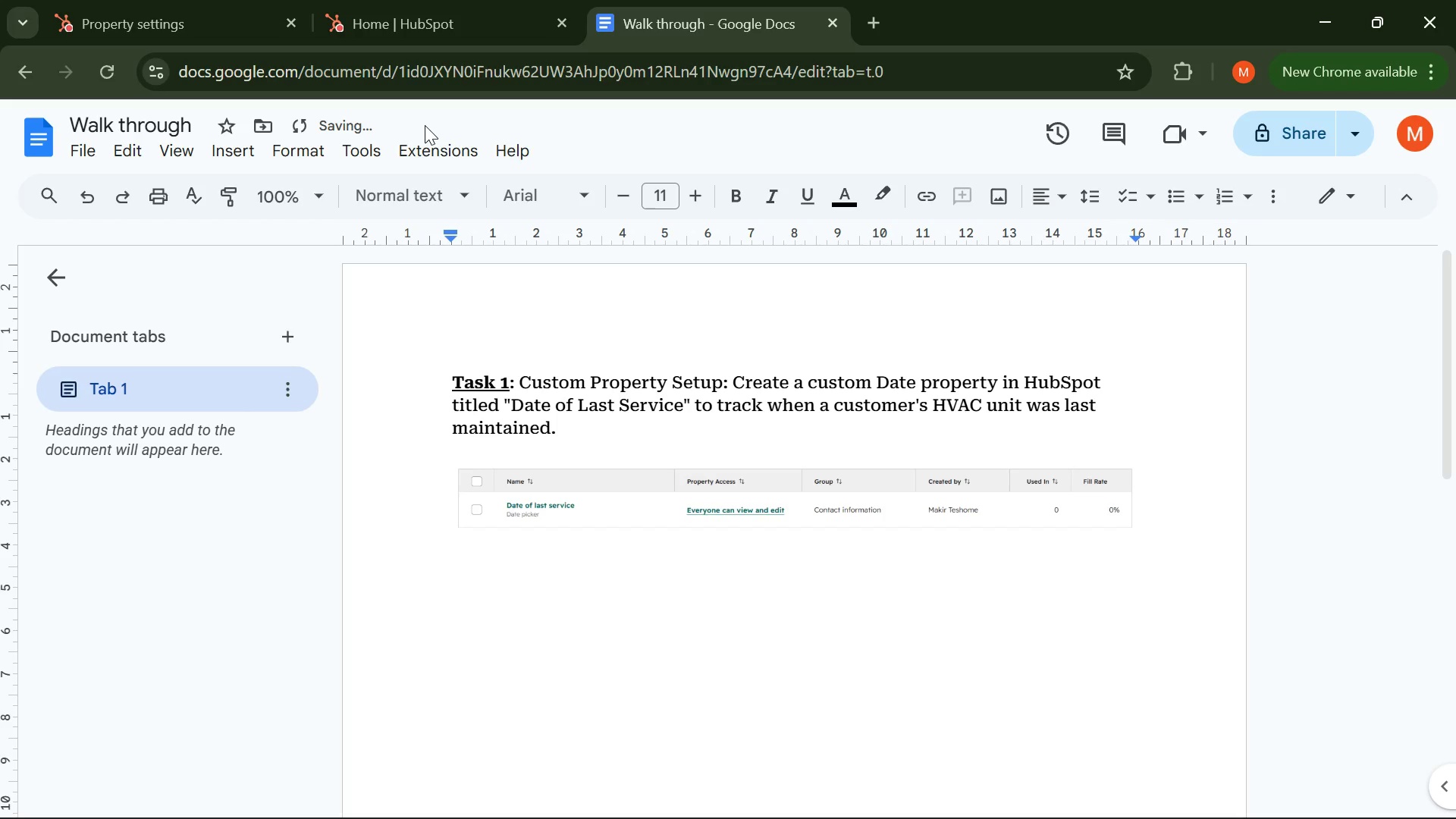 
key(Enter)
 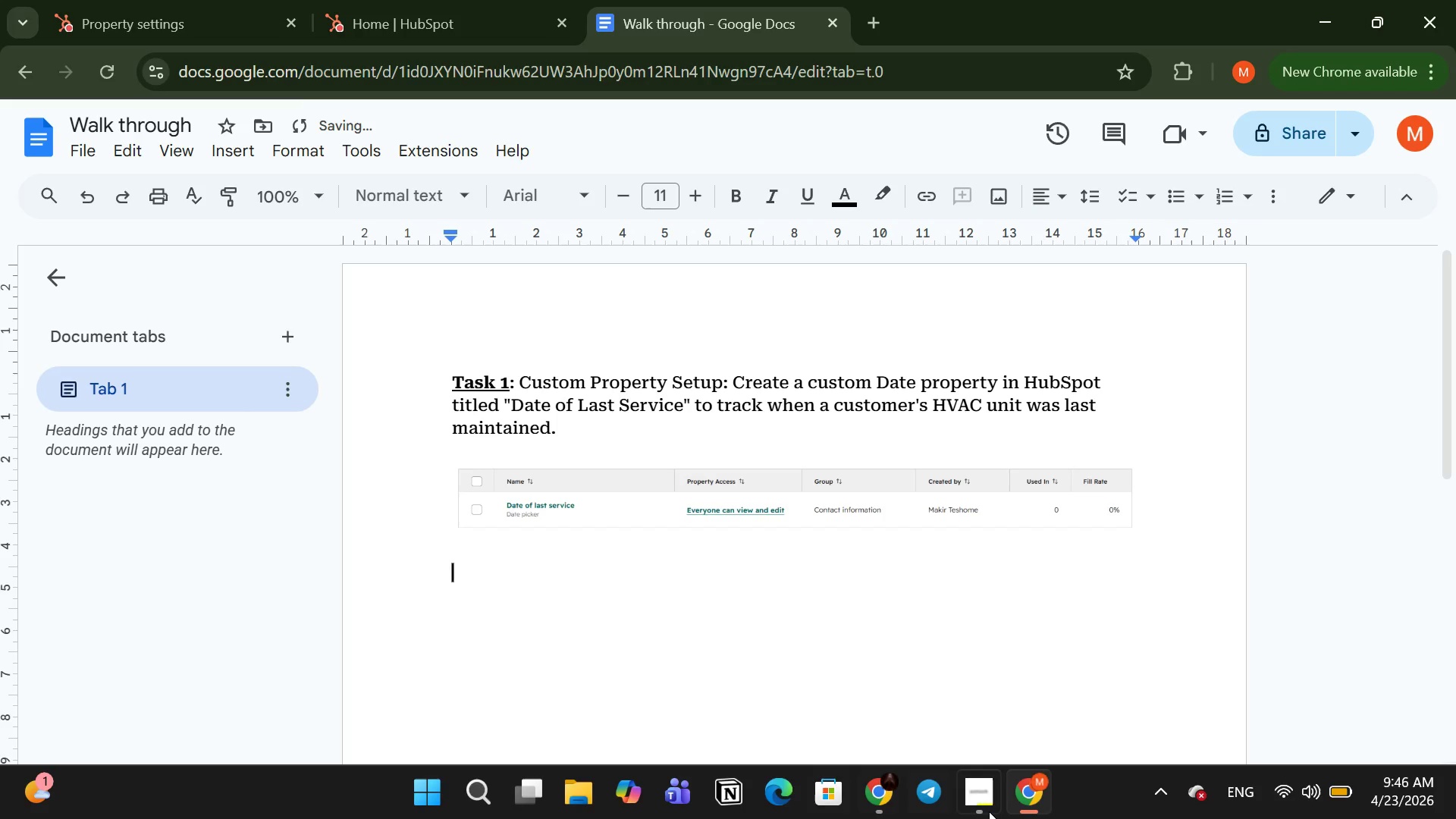 
left_click([993, 808])